 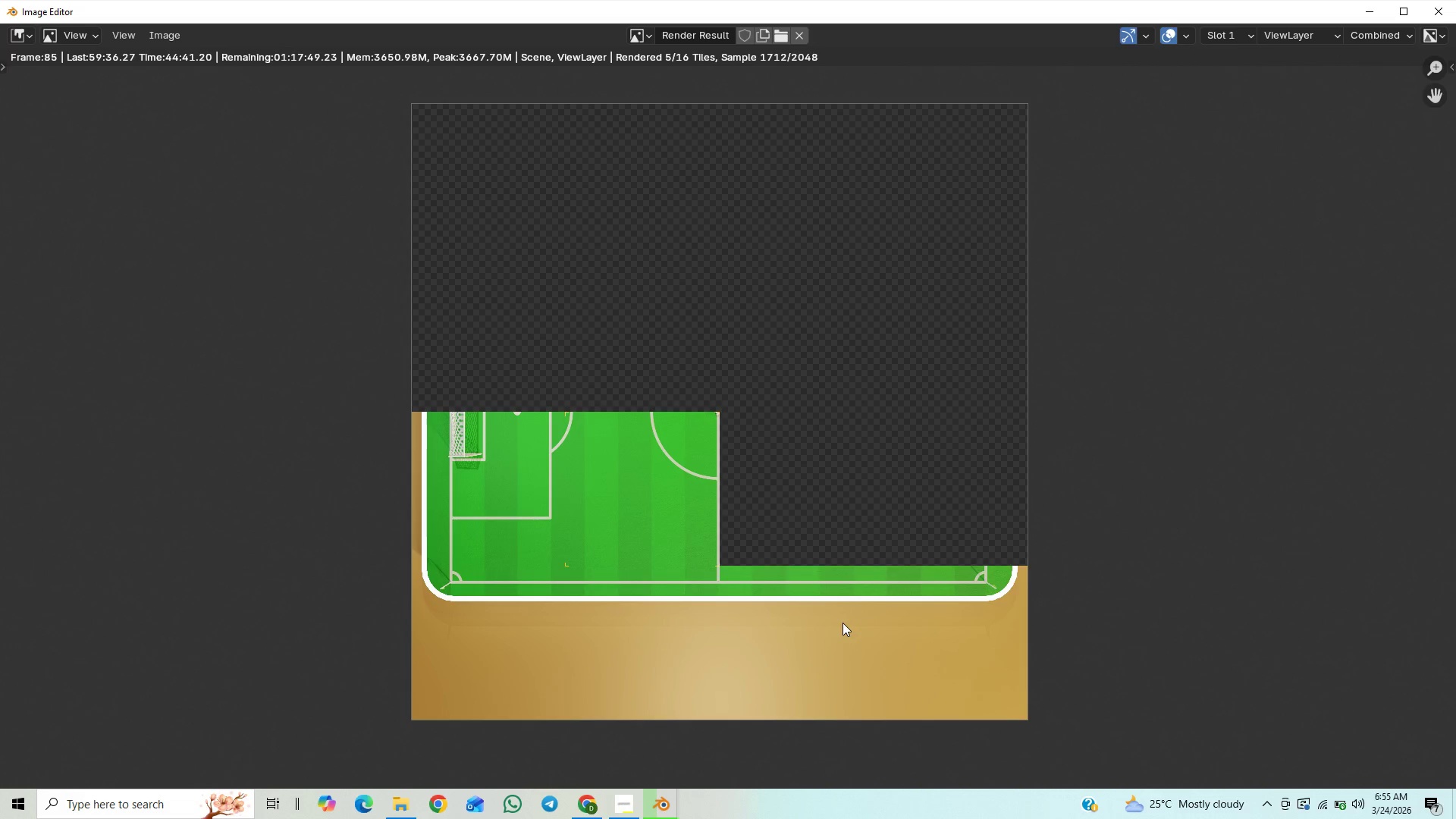 
mouse_move([1349, 808])
 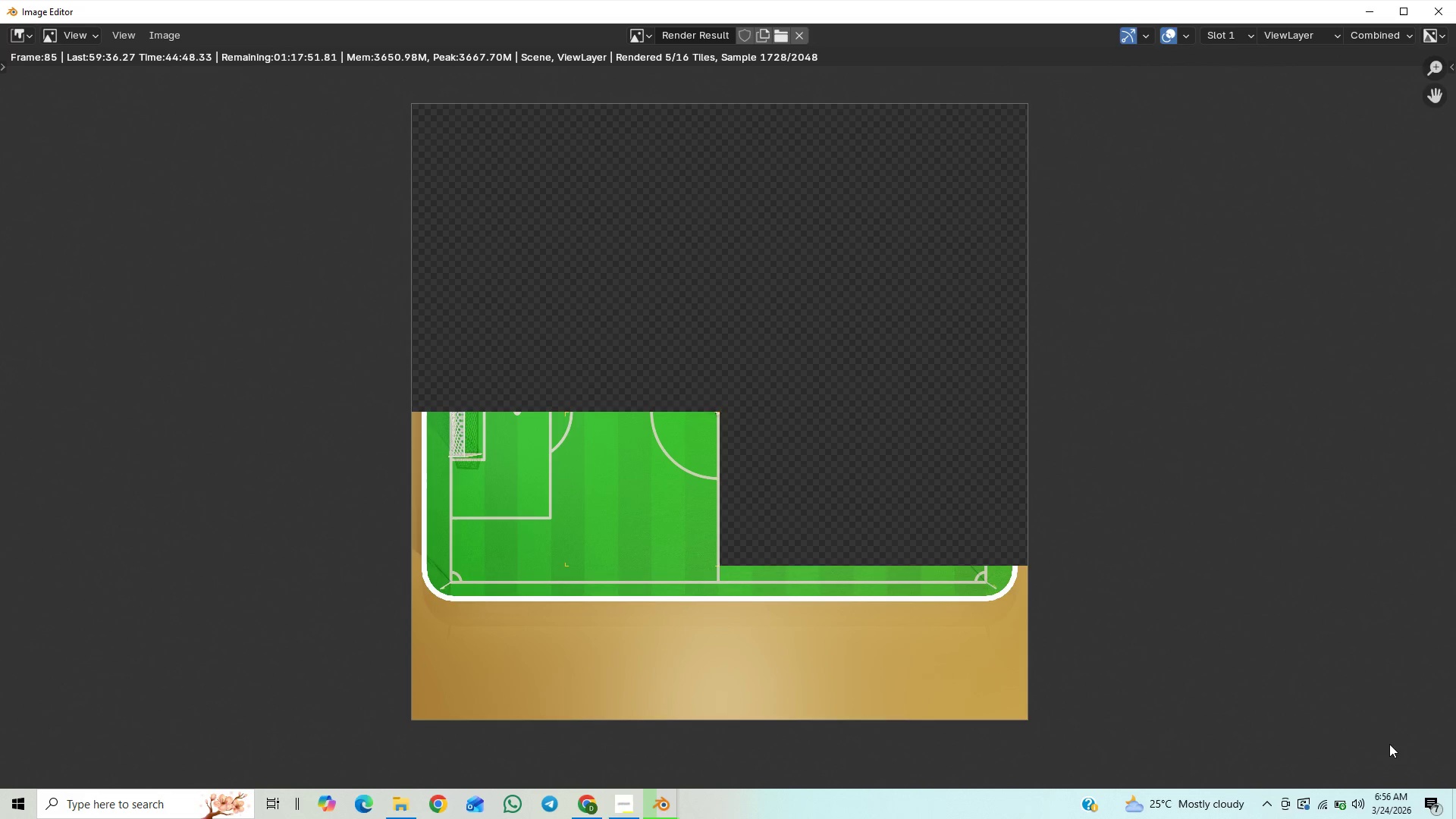 
mouse_move([1344, 808])
 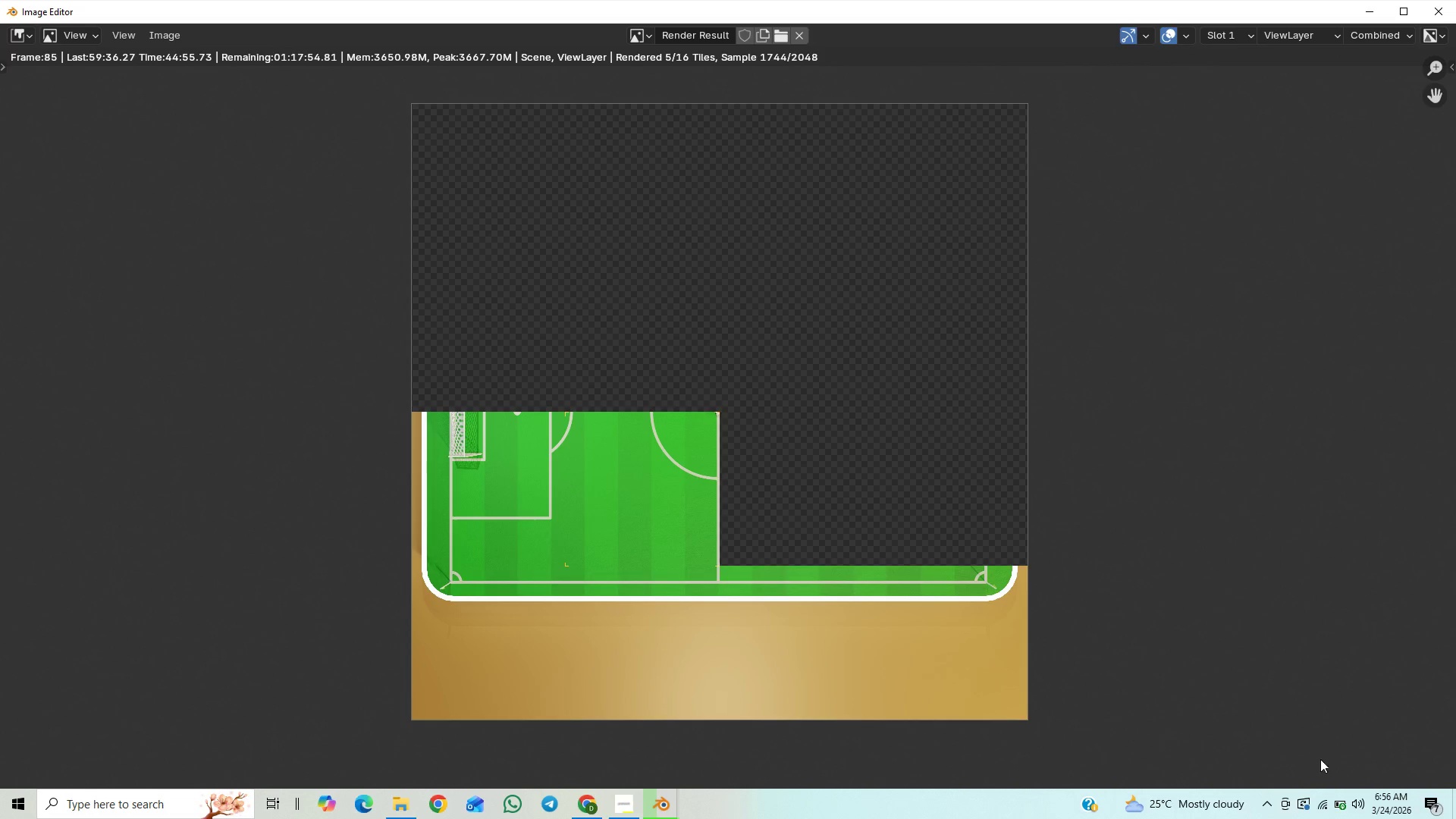 
mouse_move([1345, 774])
 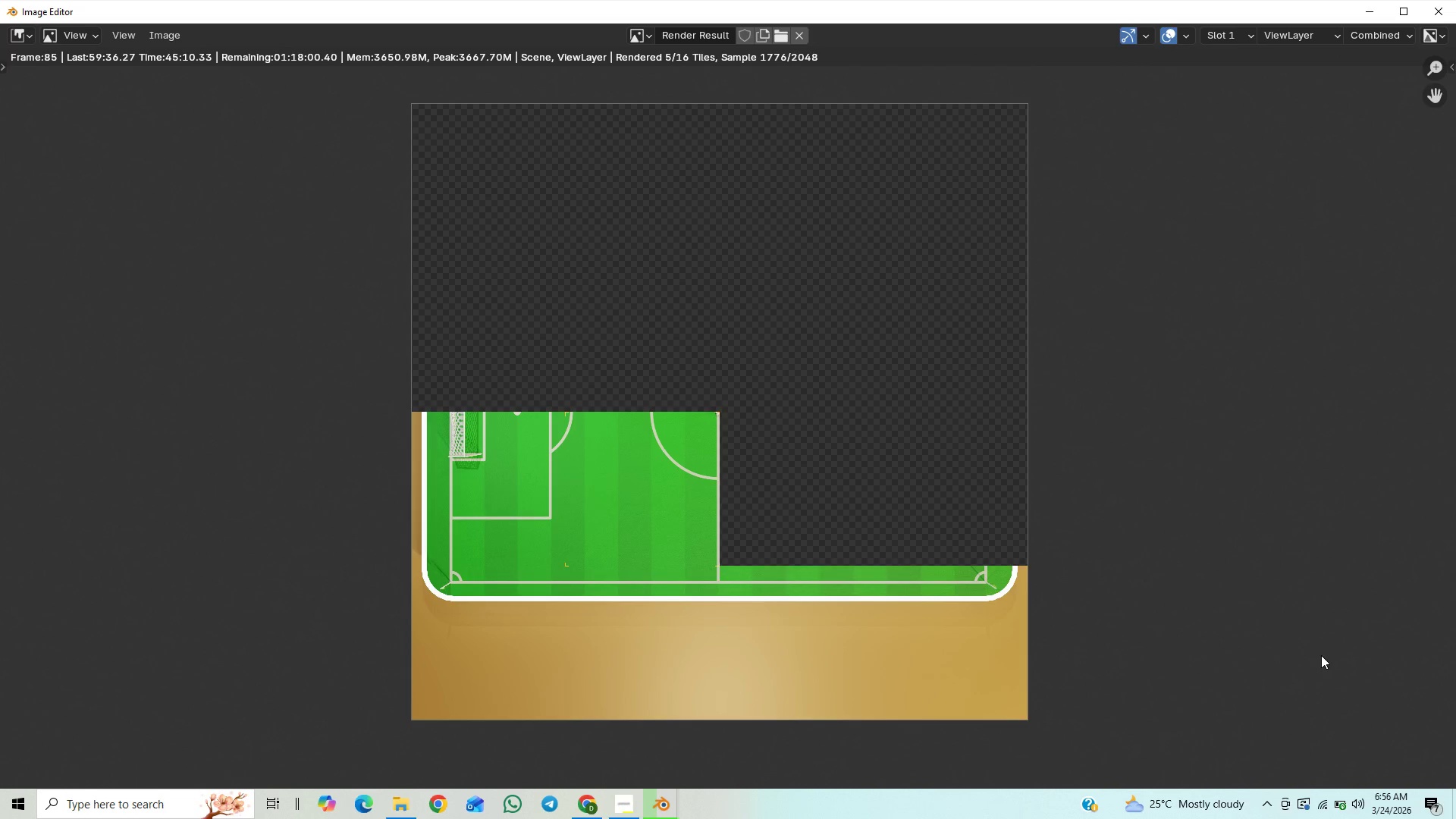 
wait(11.16)
 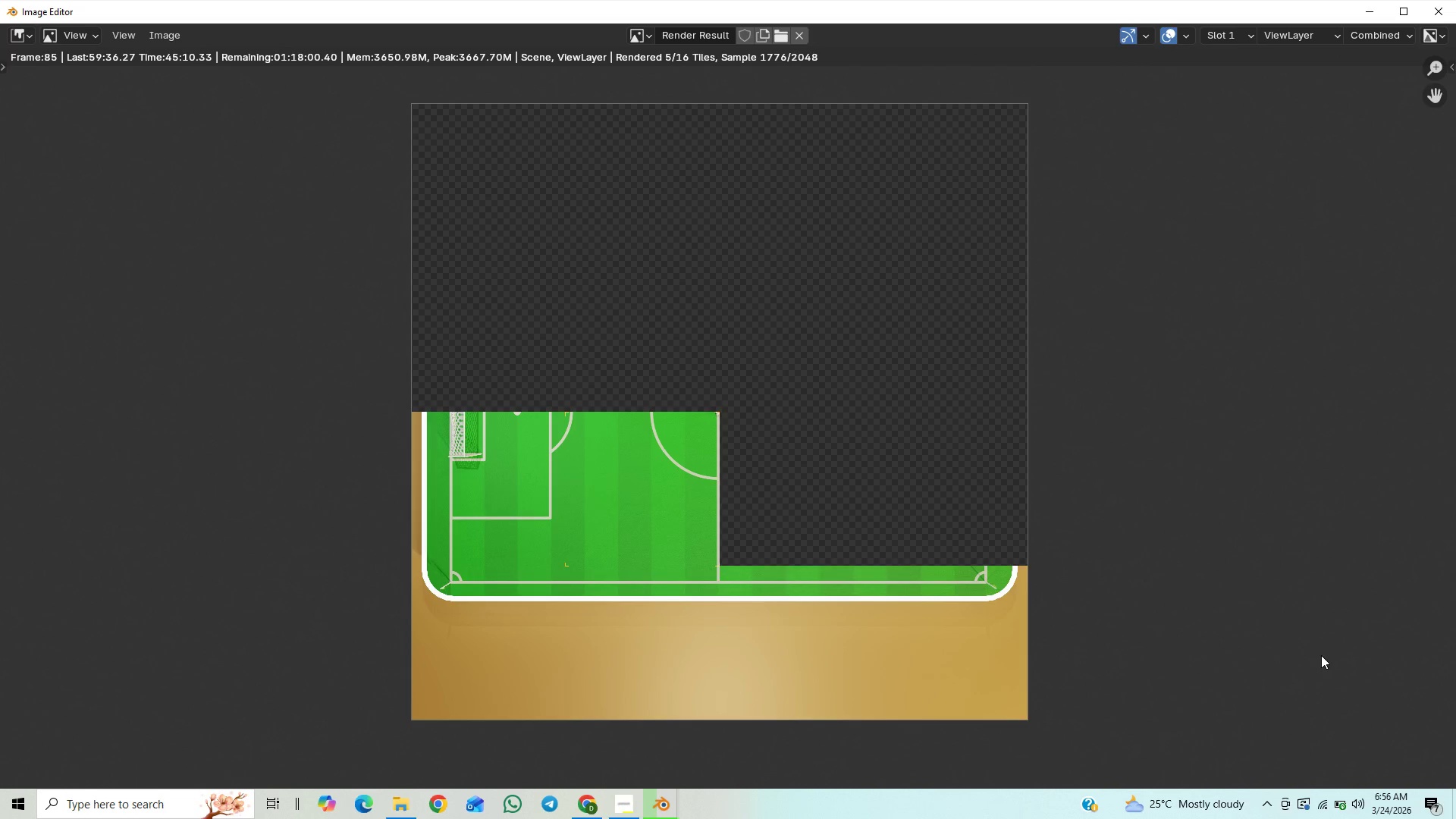 
left_click([617, 811])